 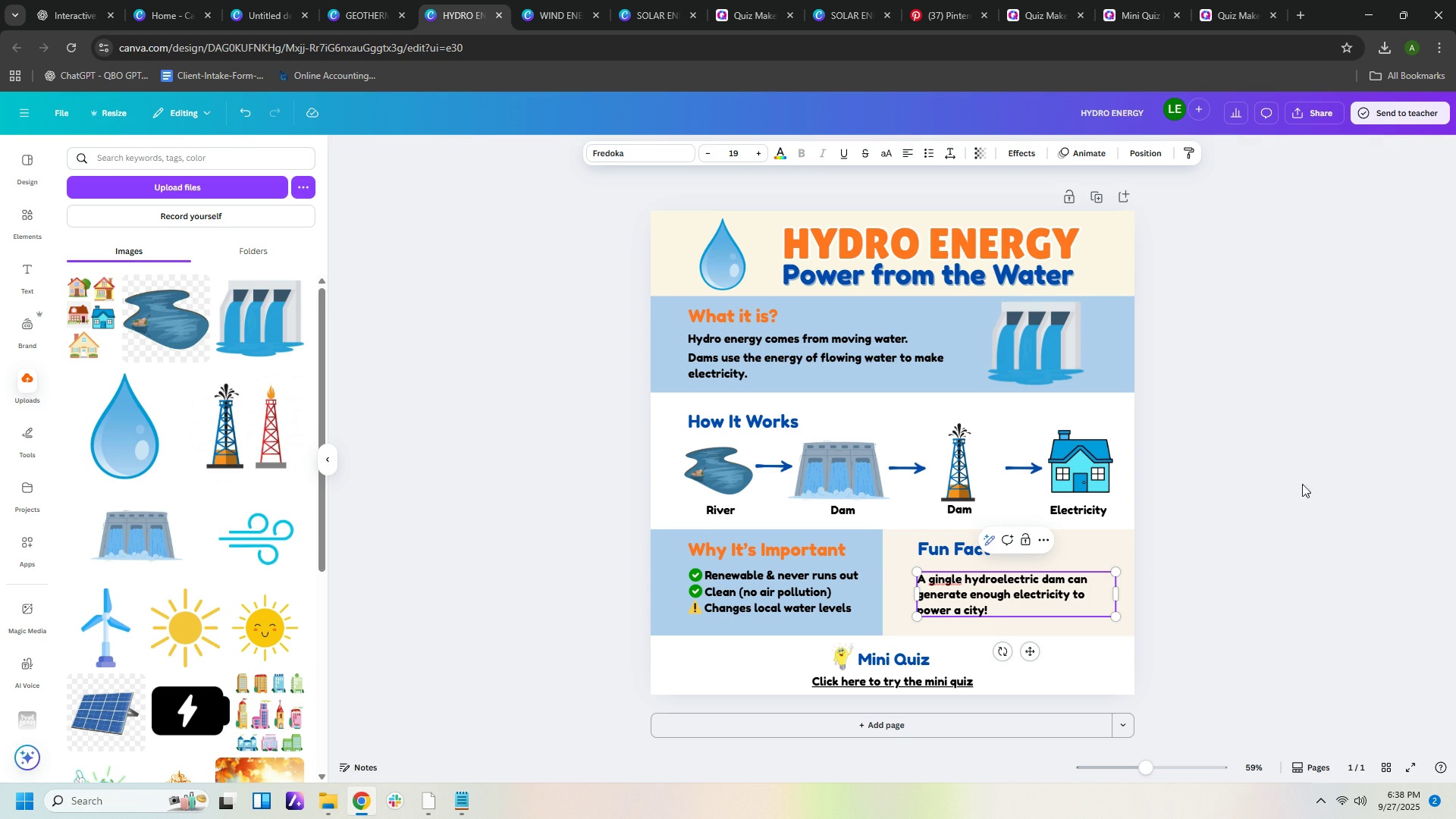 
left_click([71, 14])
 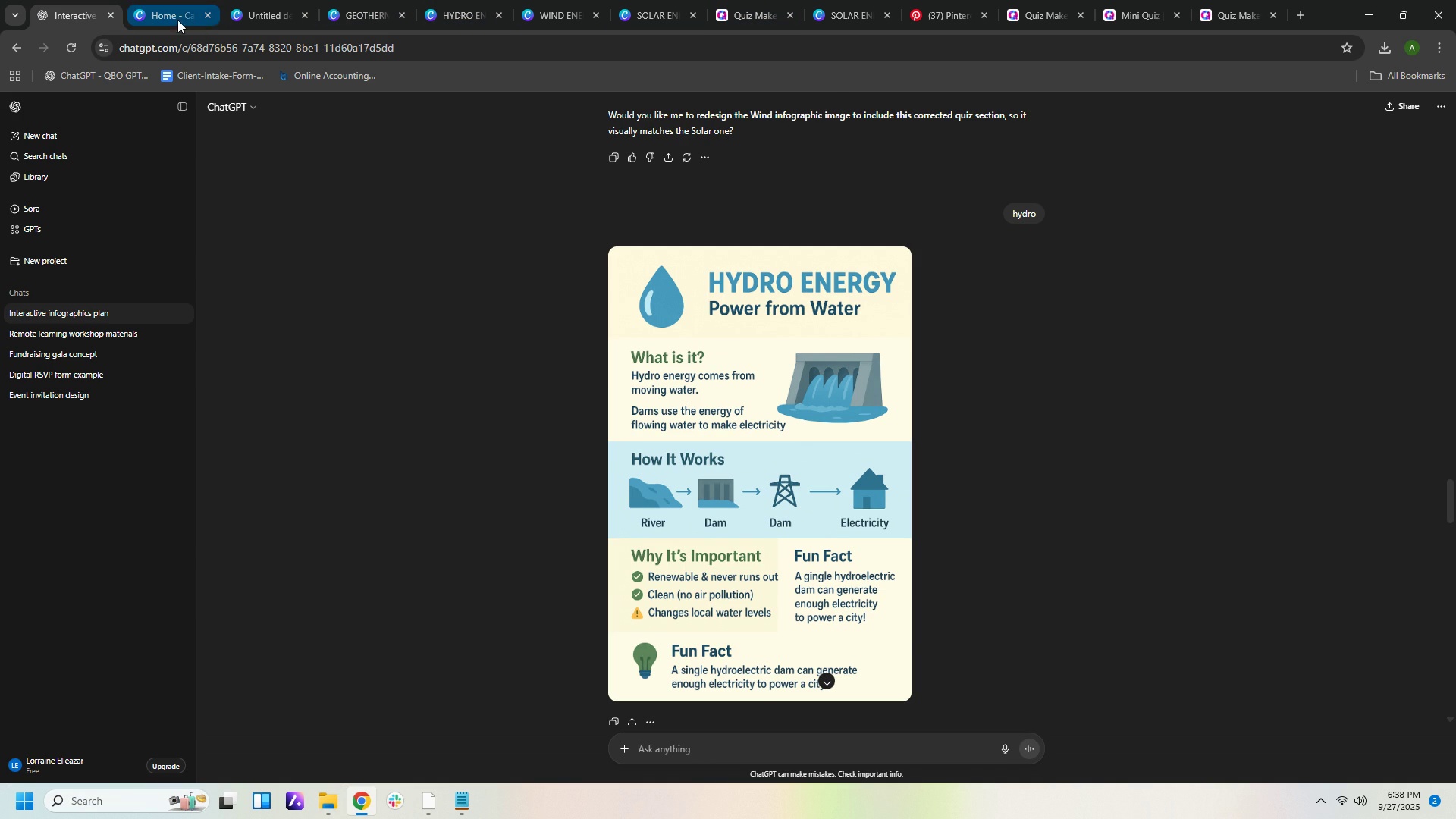 
wait(7.72)
 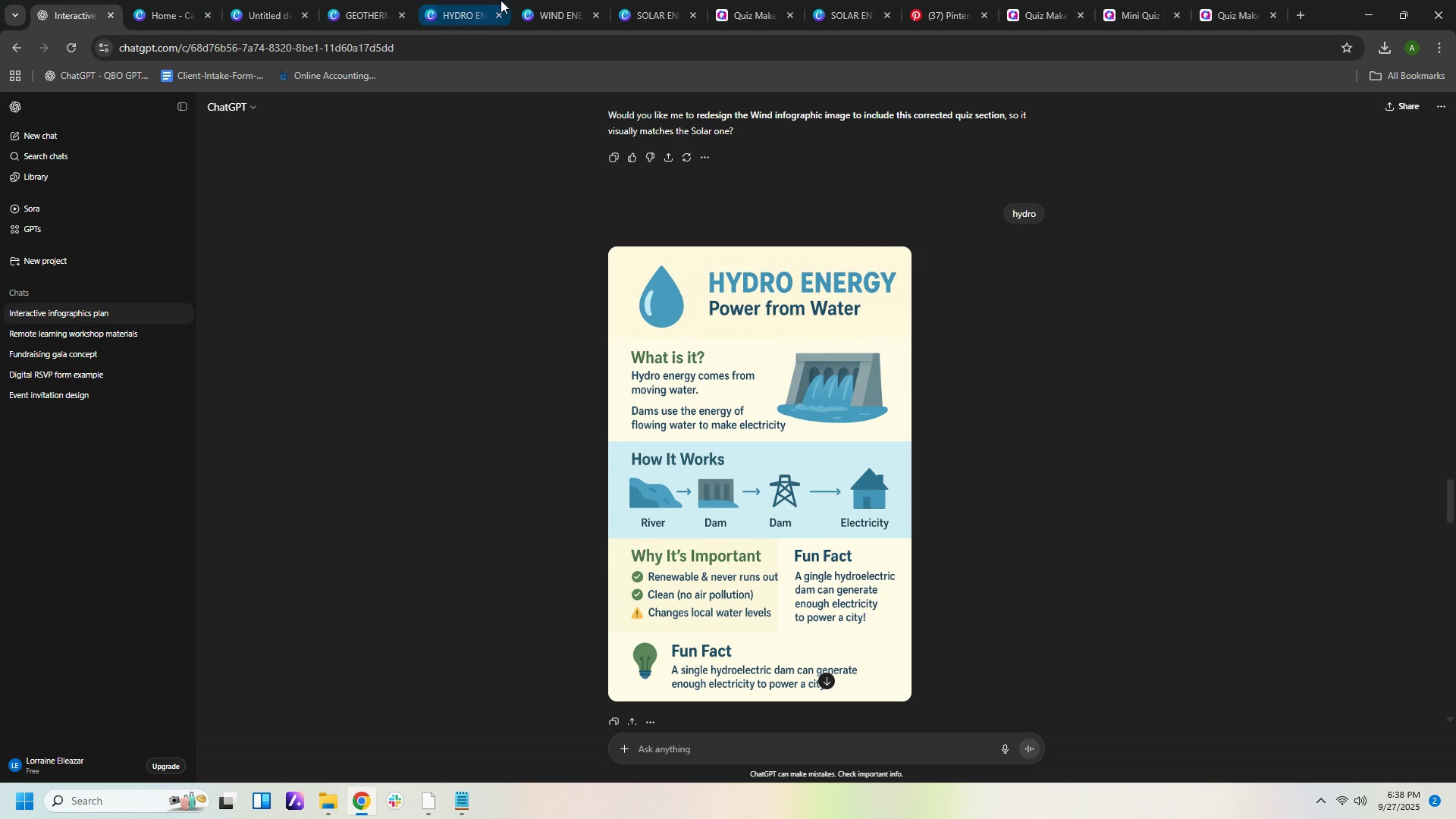 
left_click([358, 17])
 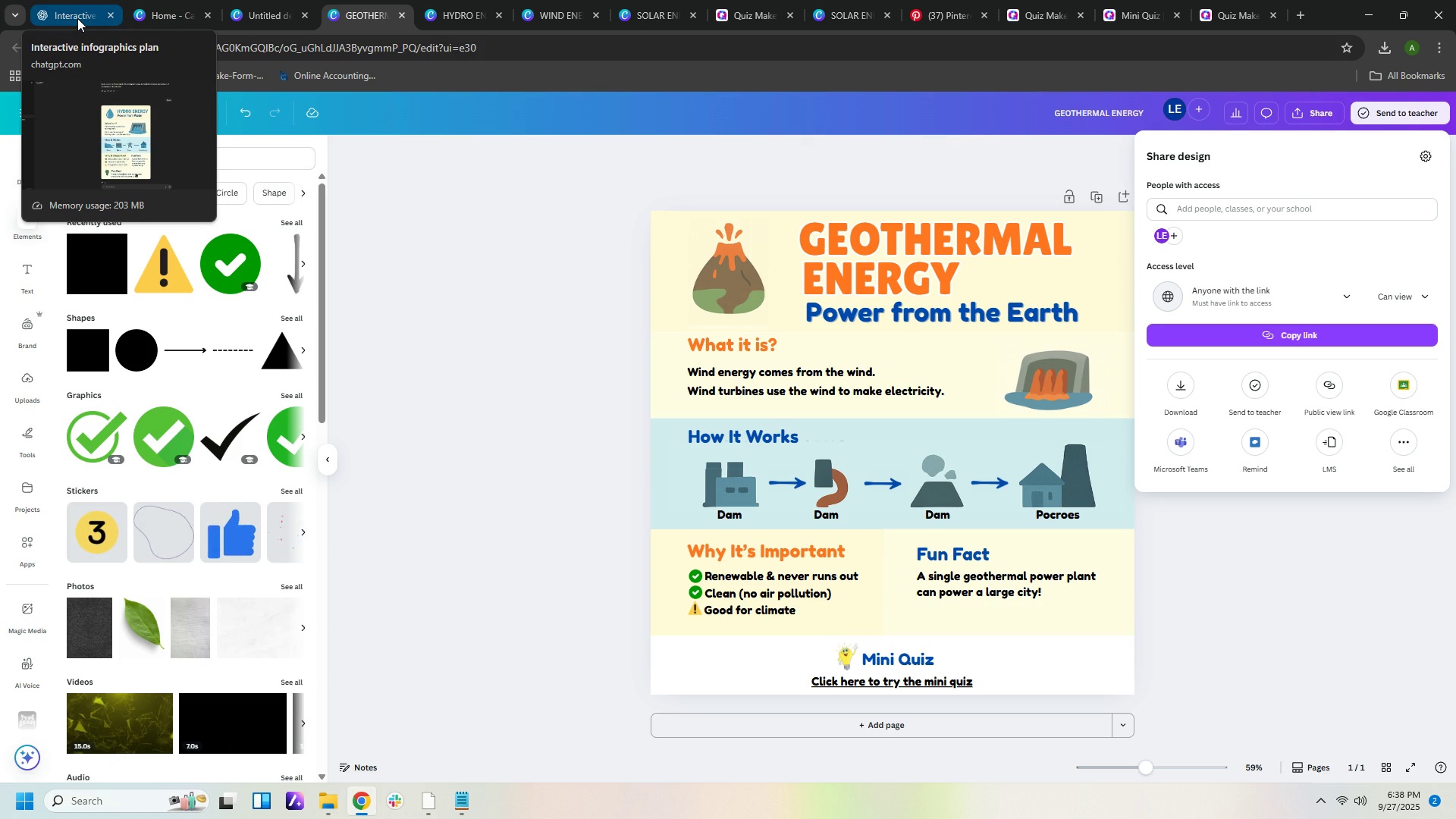 
wait(5.06)
 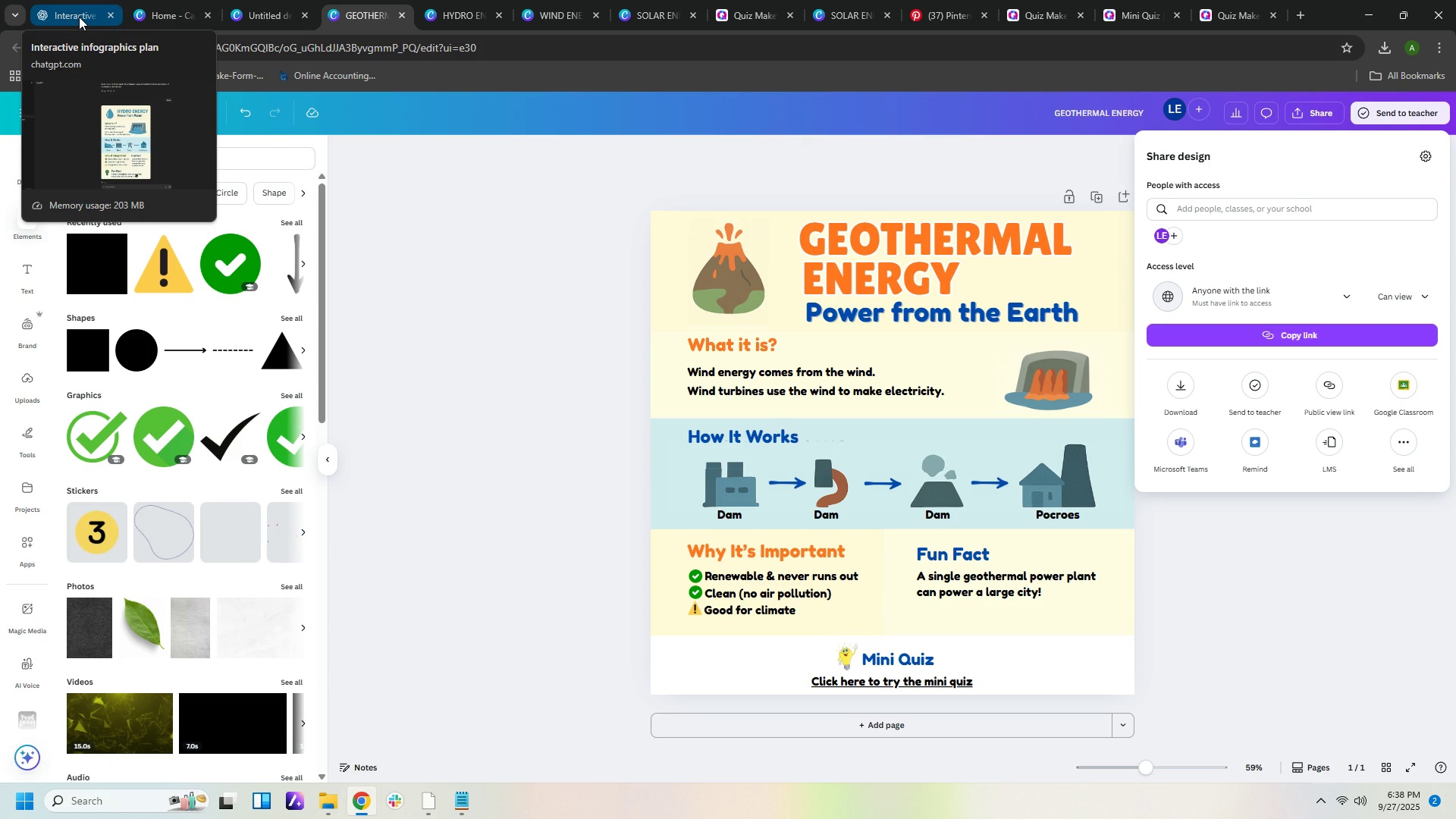 
left_click([77, 18])
 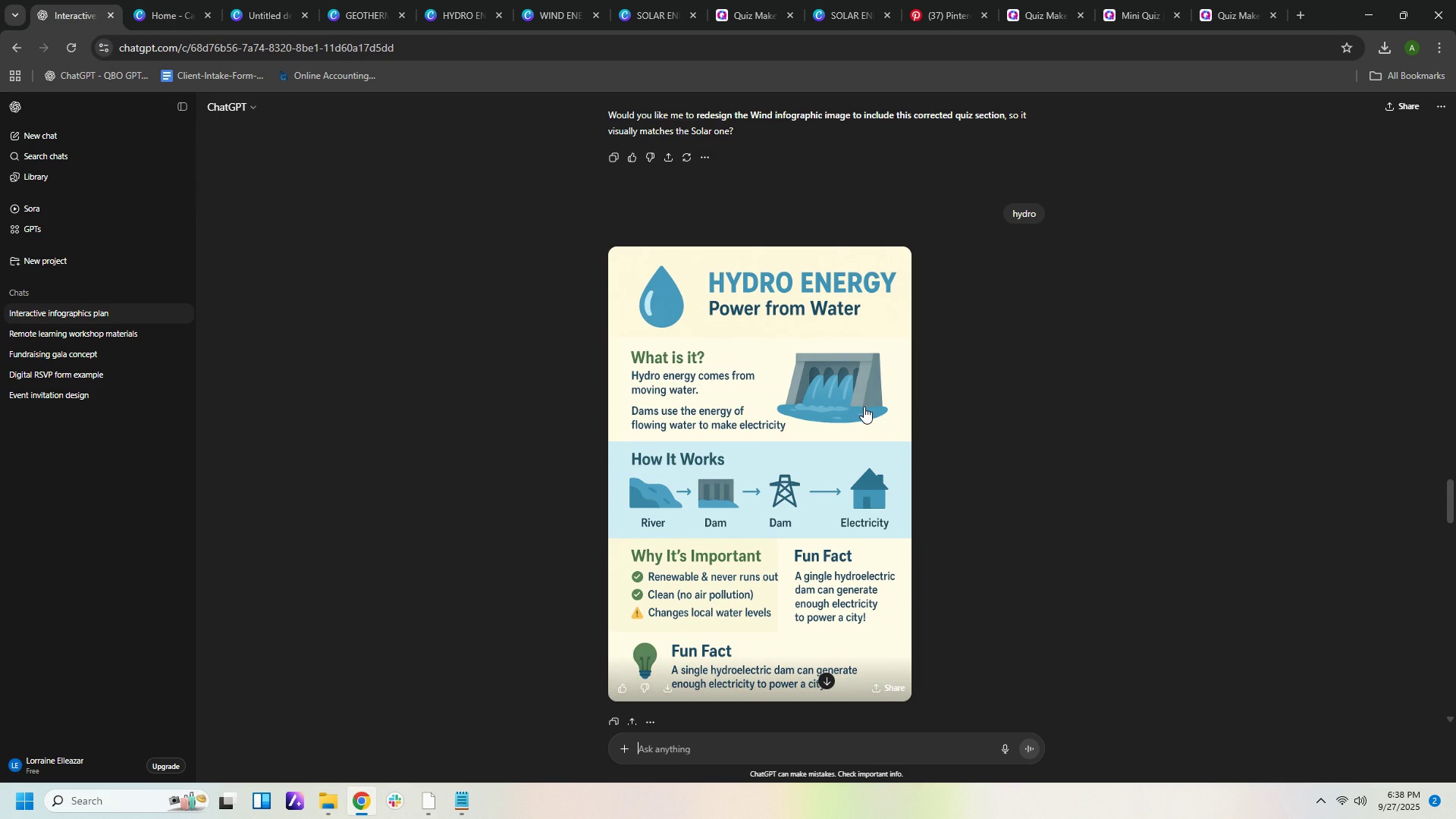 
scroll: coordinate [877, 434], scroll_direction: down, amount: 18.0
 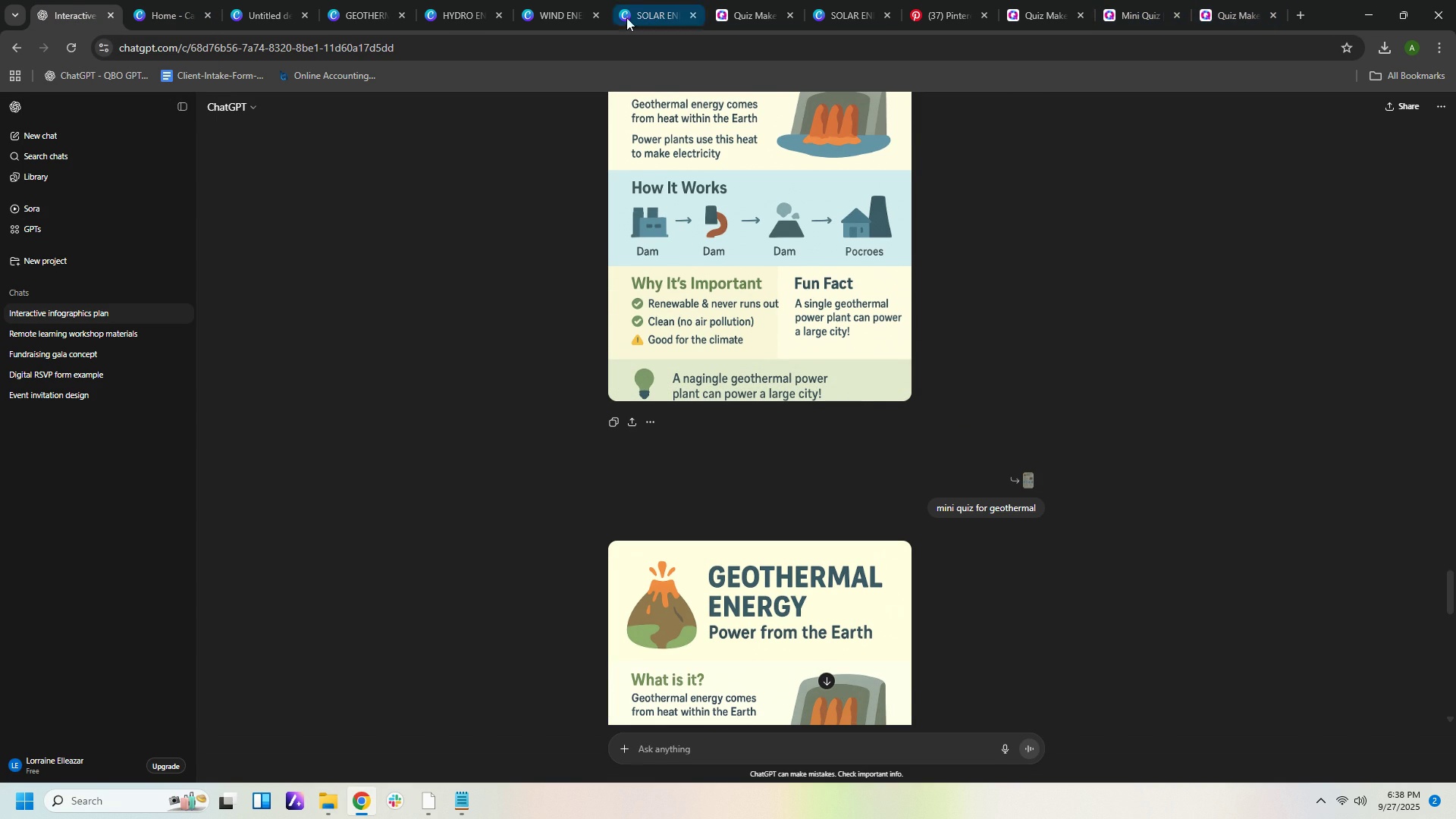 
left_click([359, 16])
 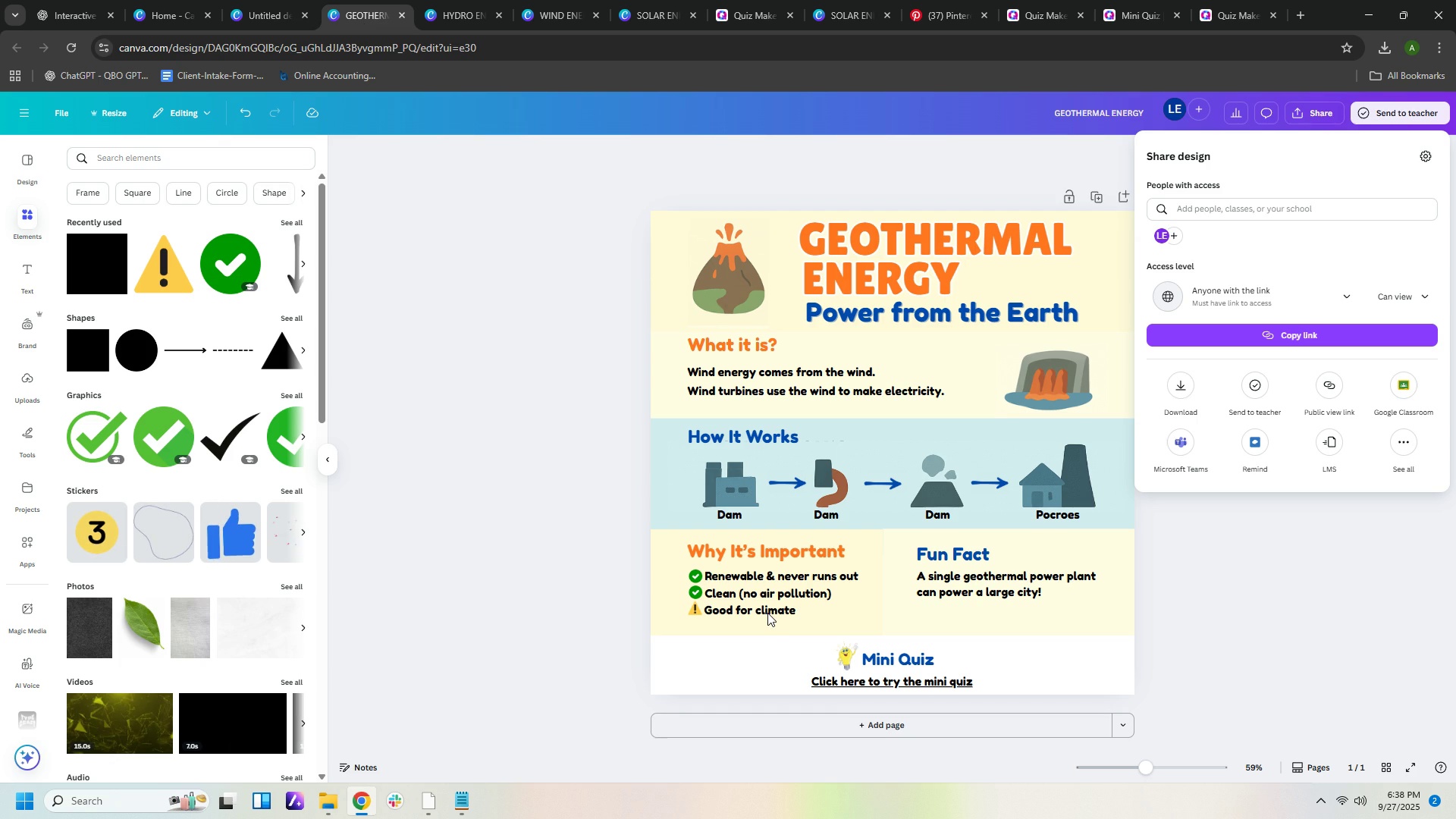 
double_click([767, 613])
 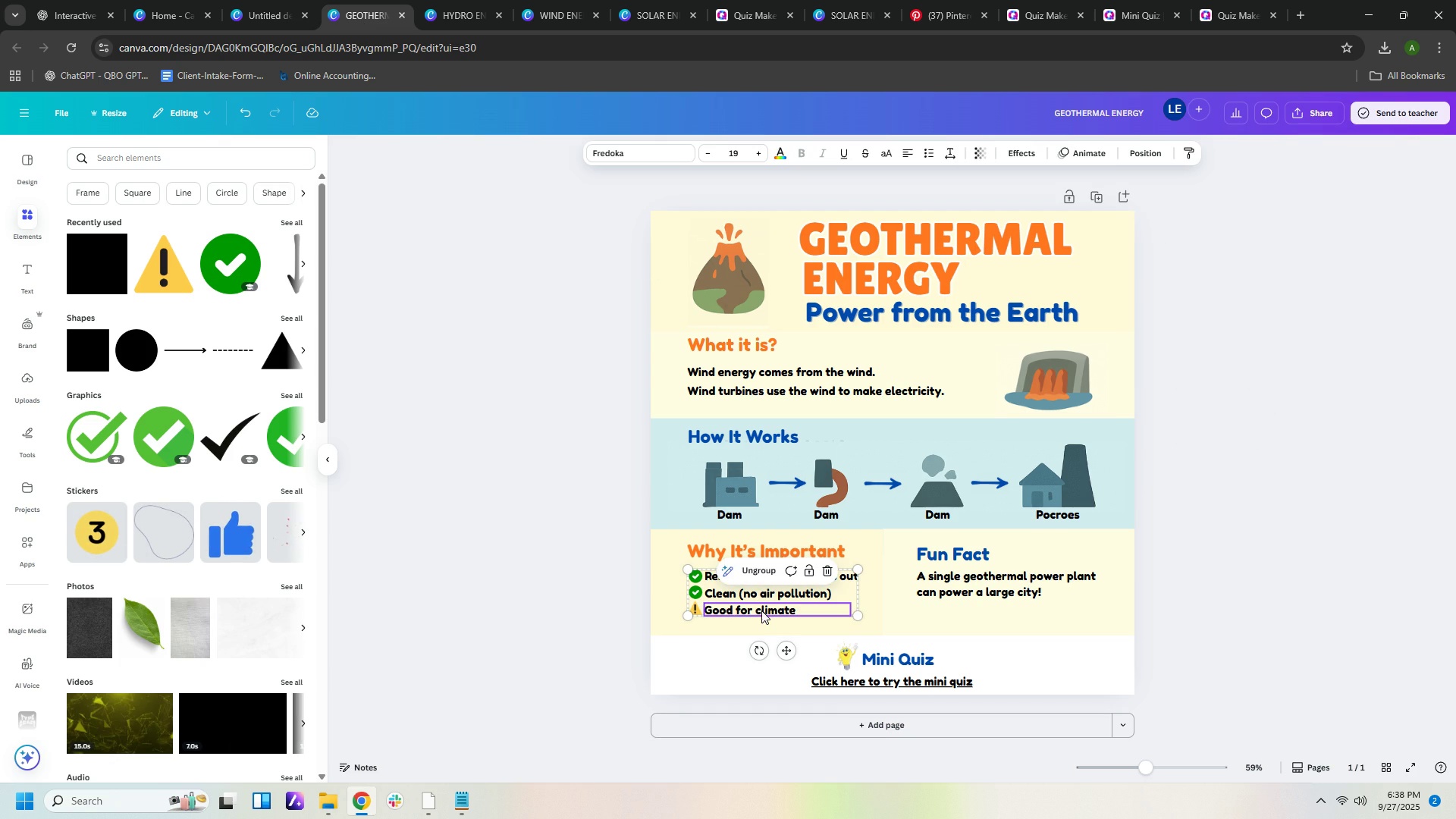 
left_click([761, 610])
 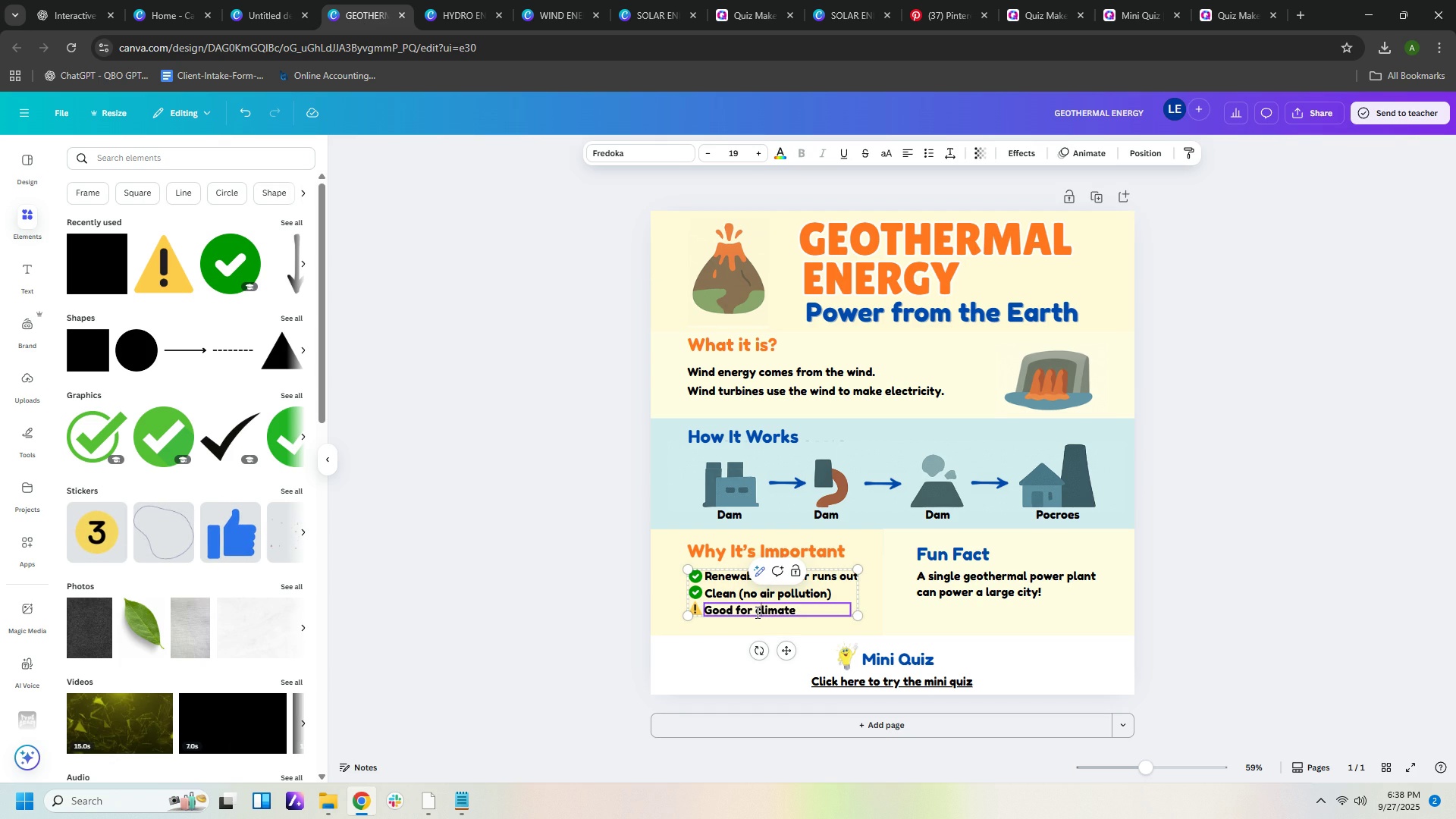 
left_click([756, 612])
 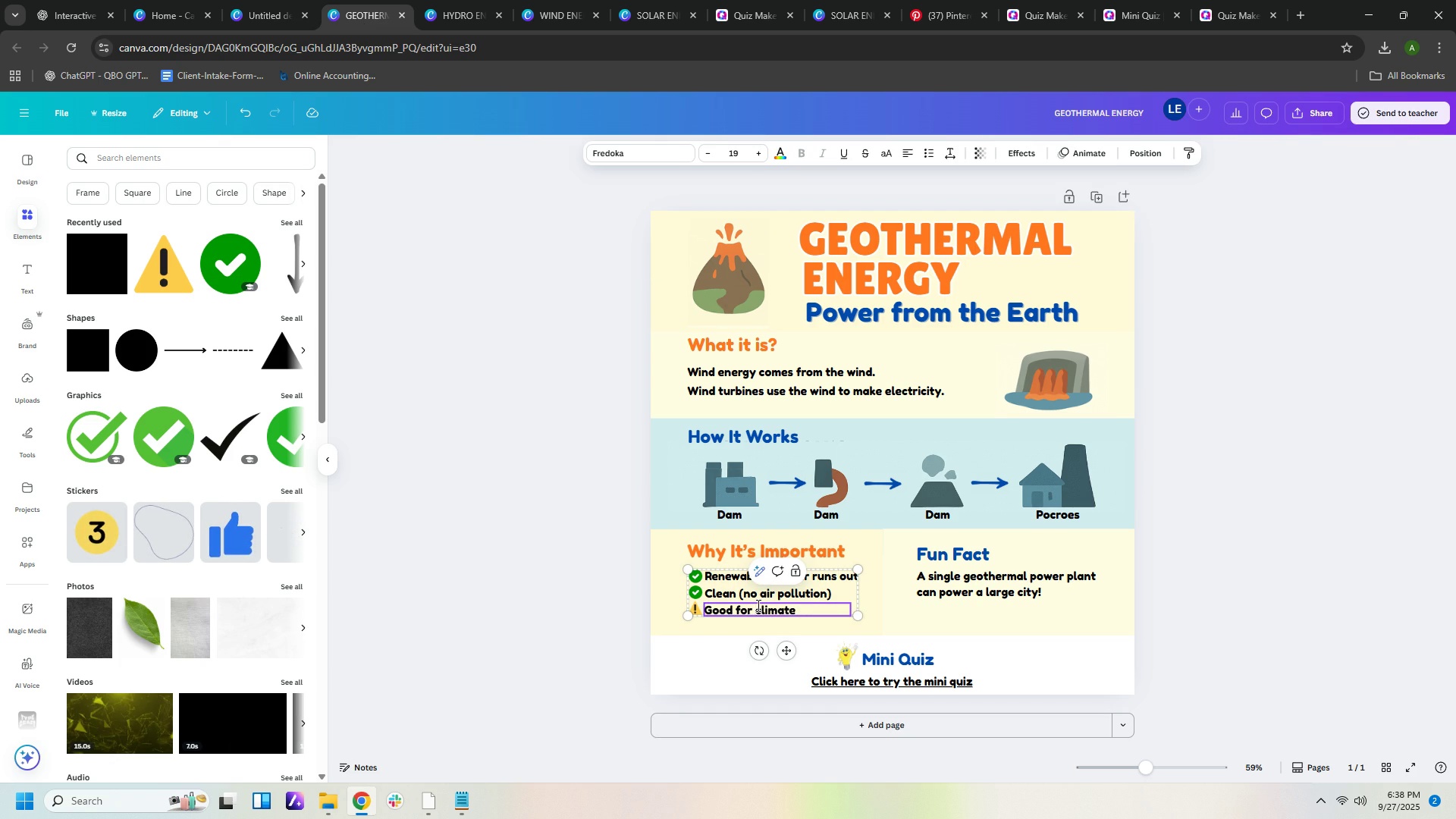 
type(the )
 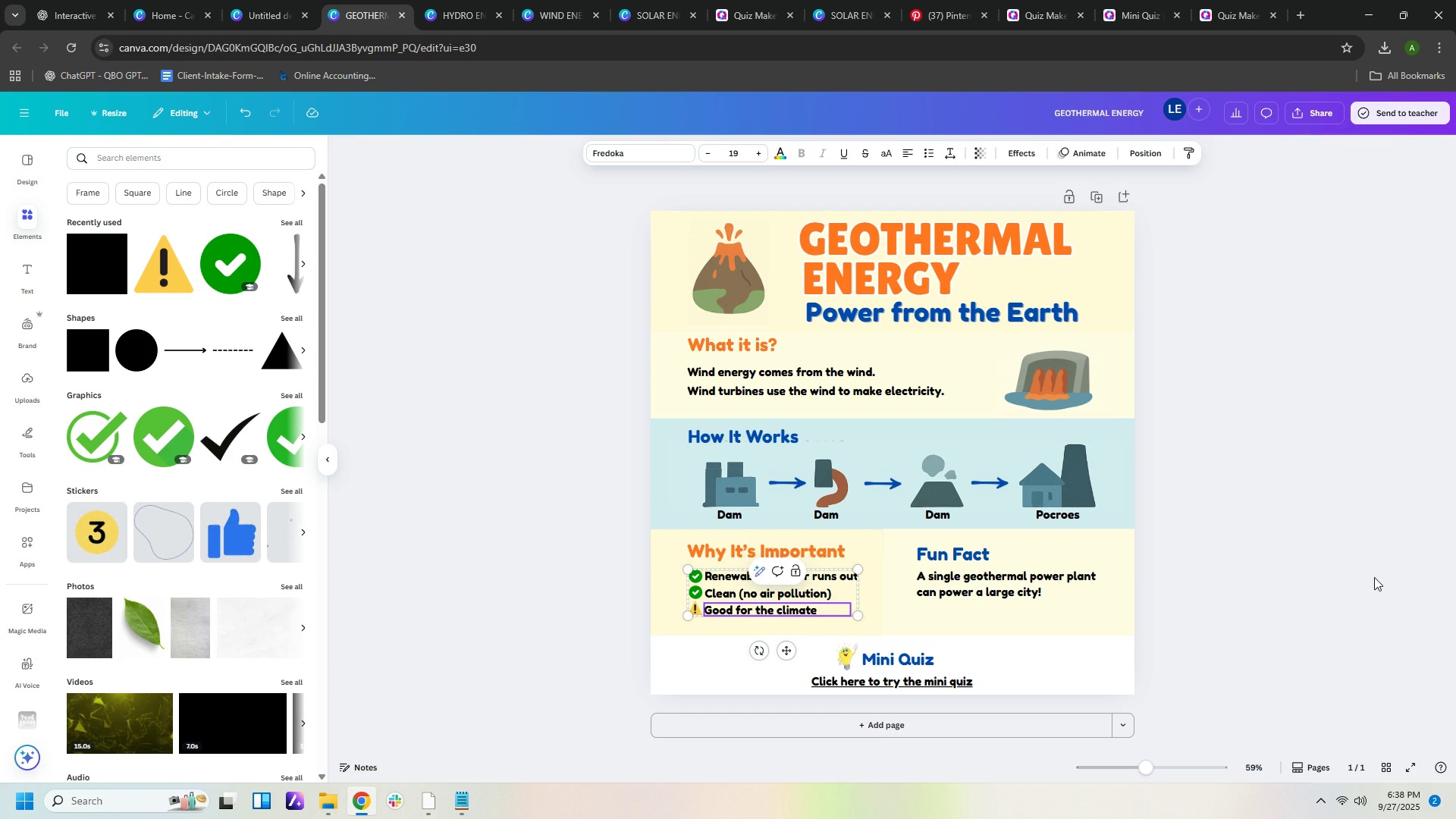 
left_click([1370, 579])
 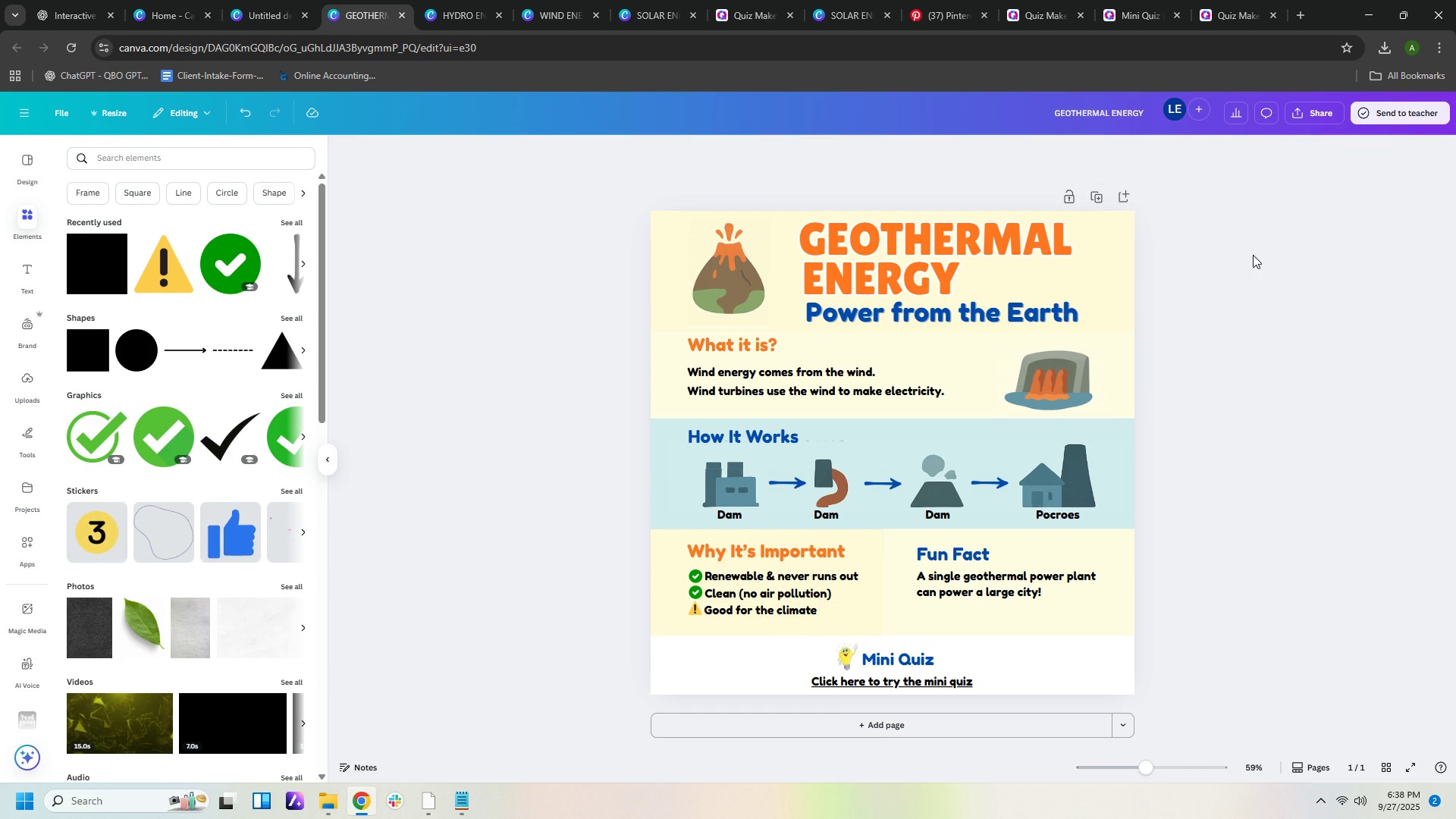 
scroll: coordinate [1173, 445], scroll_direction: up, amount: 1.0
 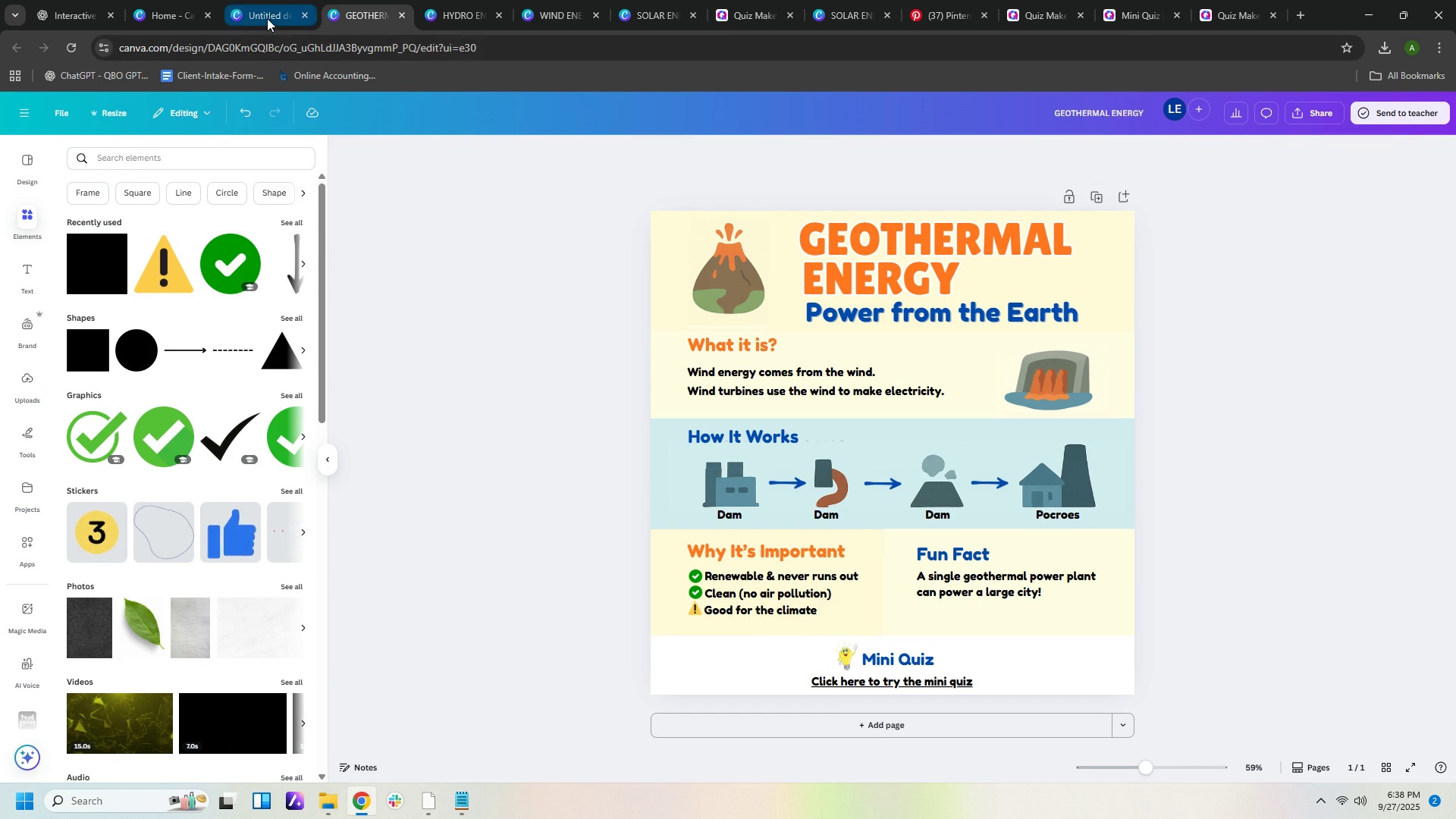 
left_click([267, 17])
 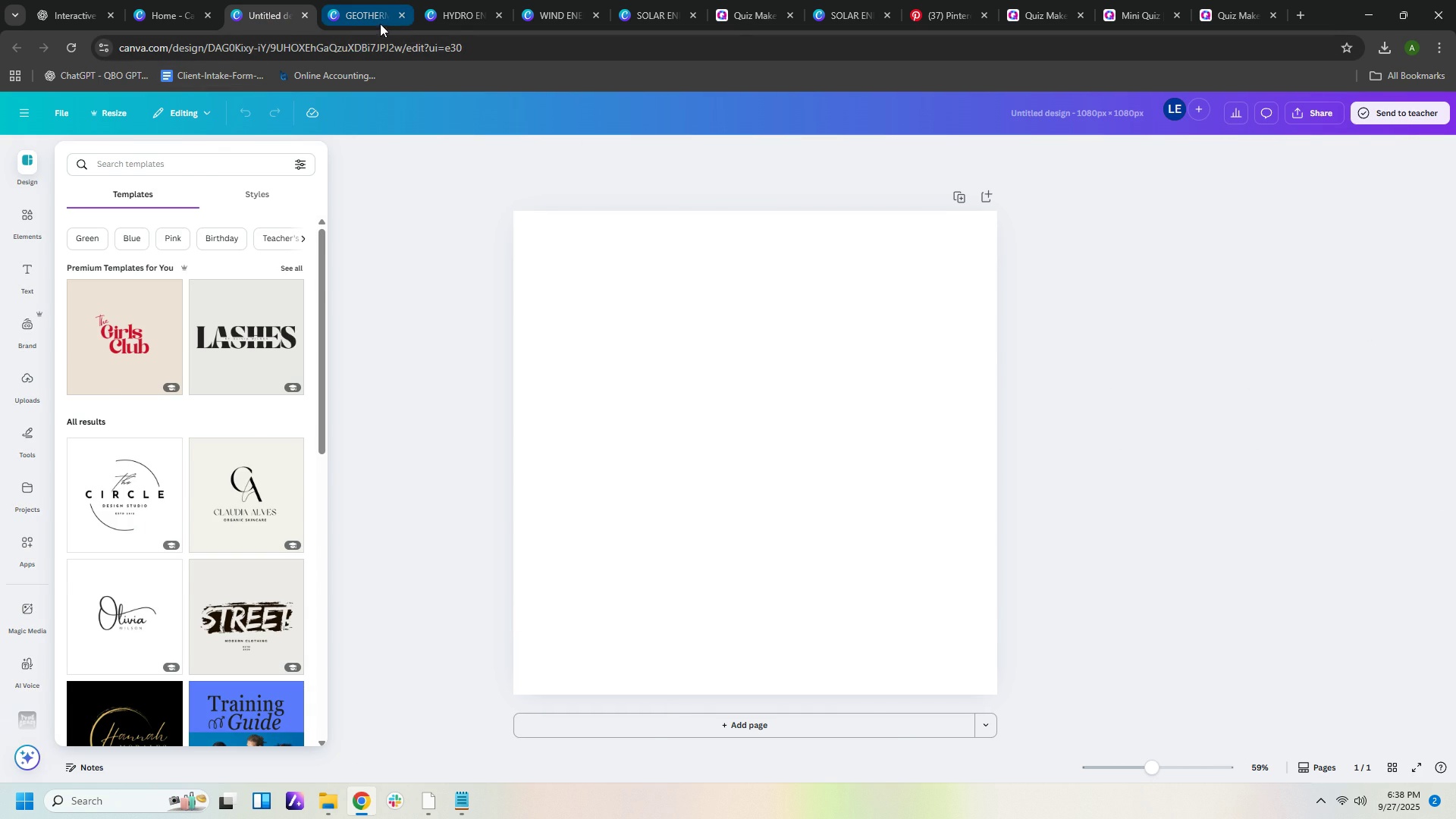 
left_click([378, 14])
 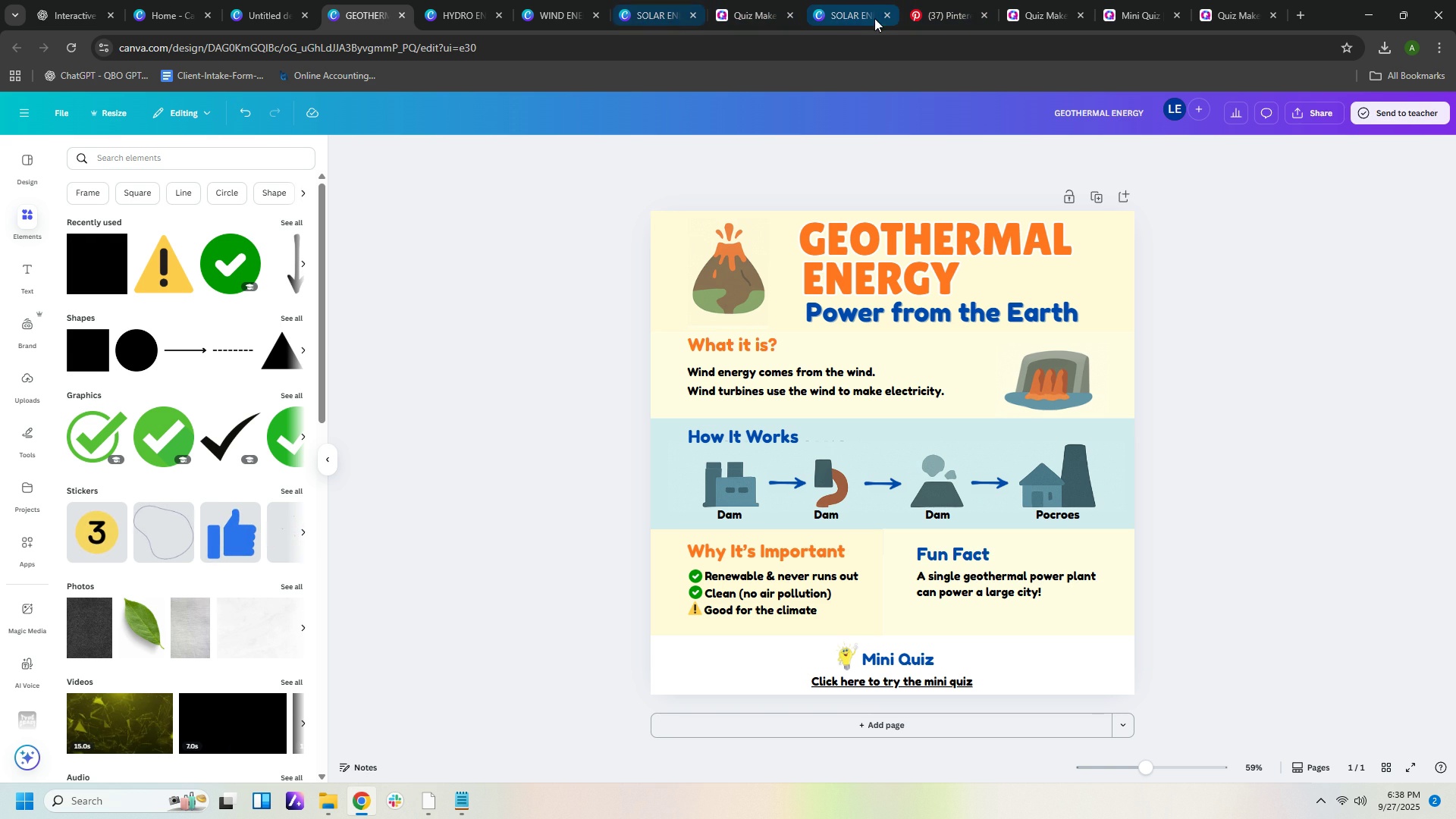 
left_click([886, 14])
 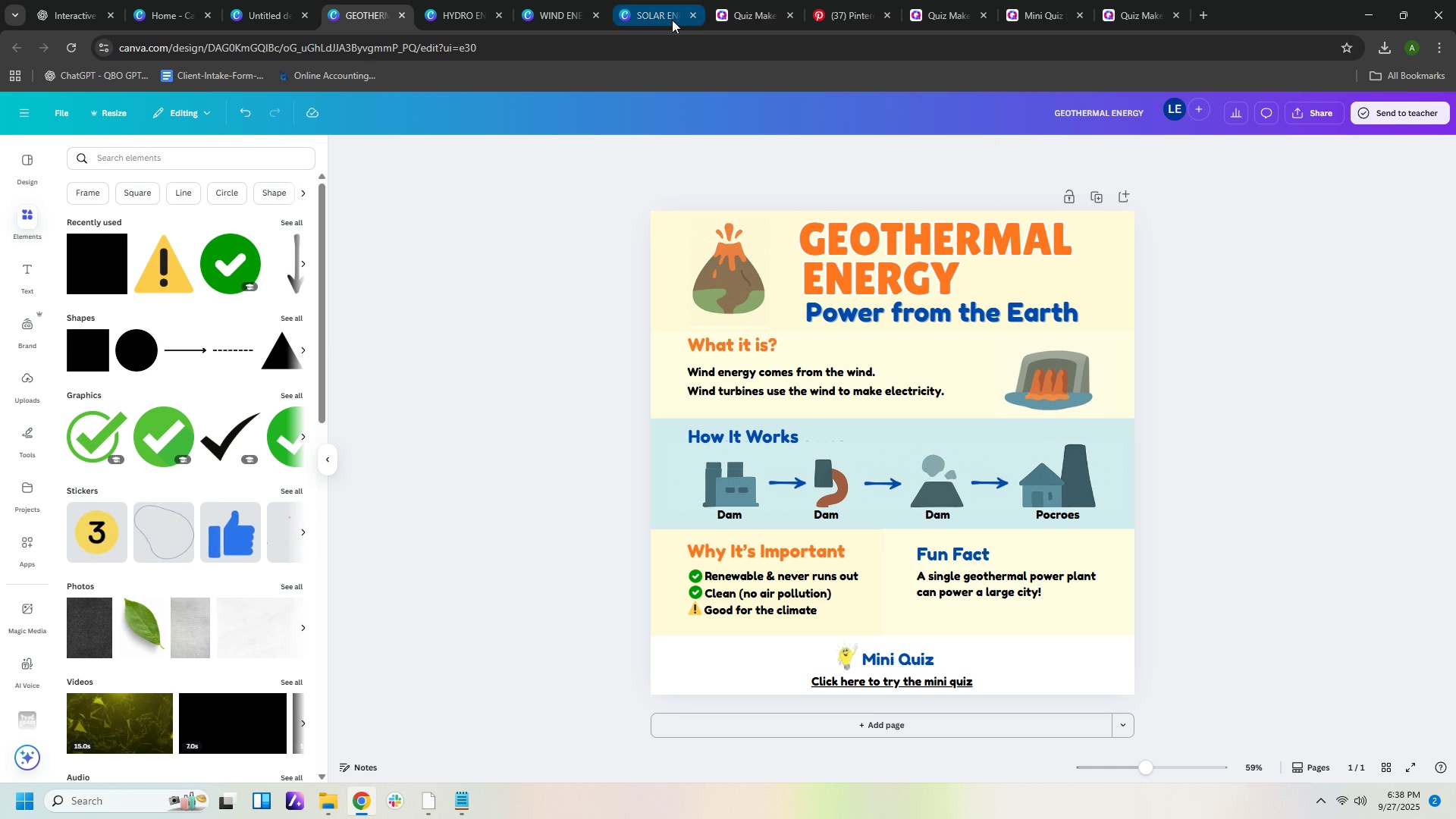 
left_click([672, 20])